 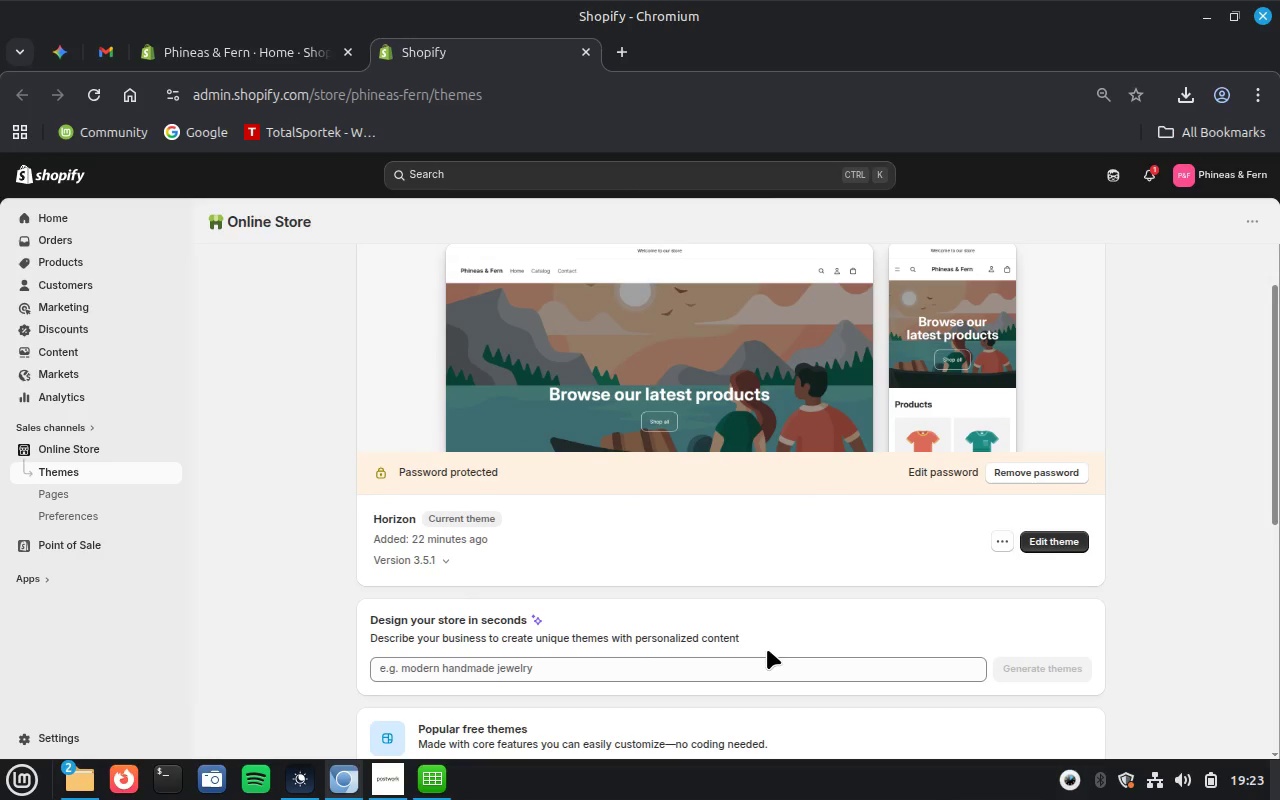 
left_click([733, 668])
 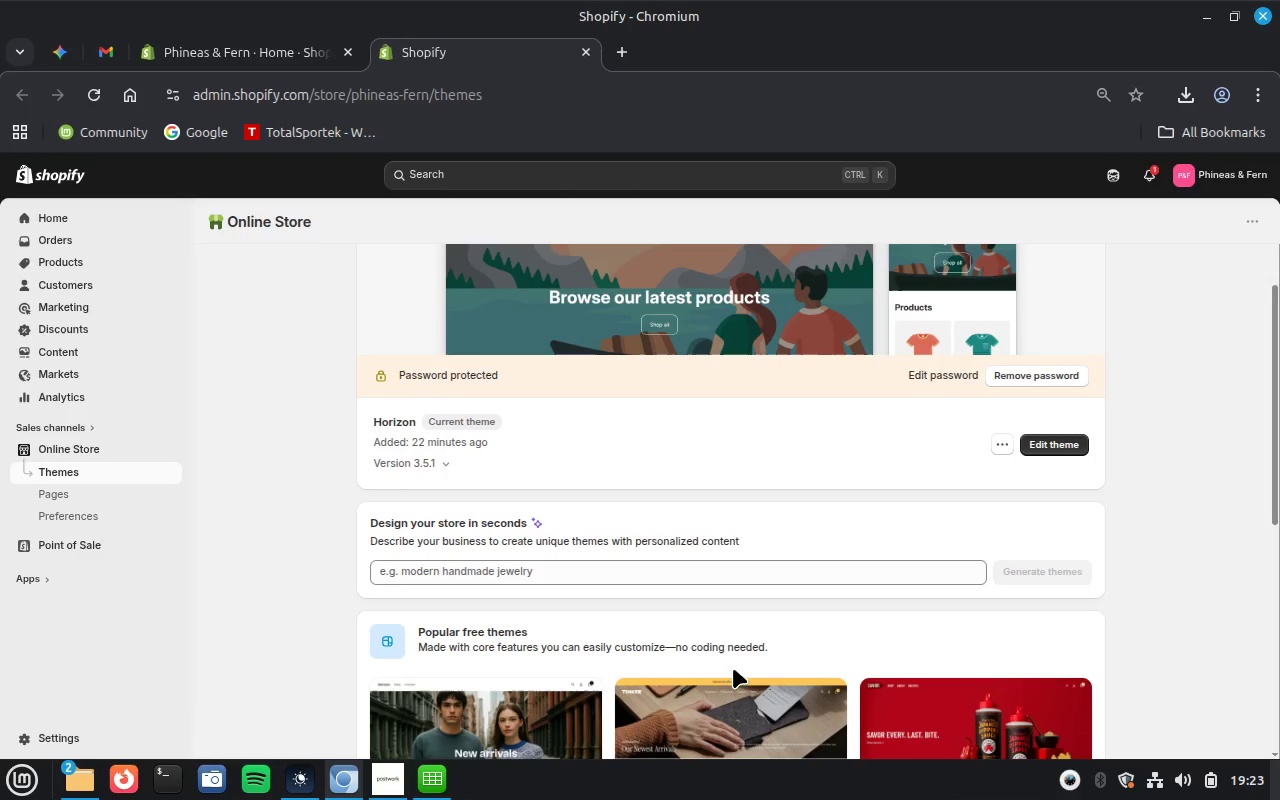 
left_click([618, 568])
 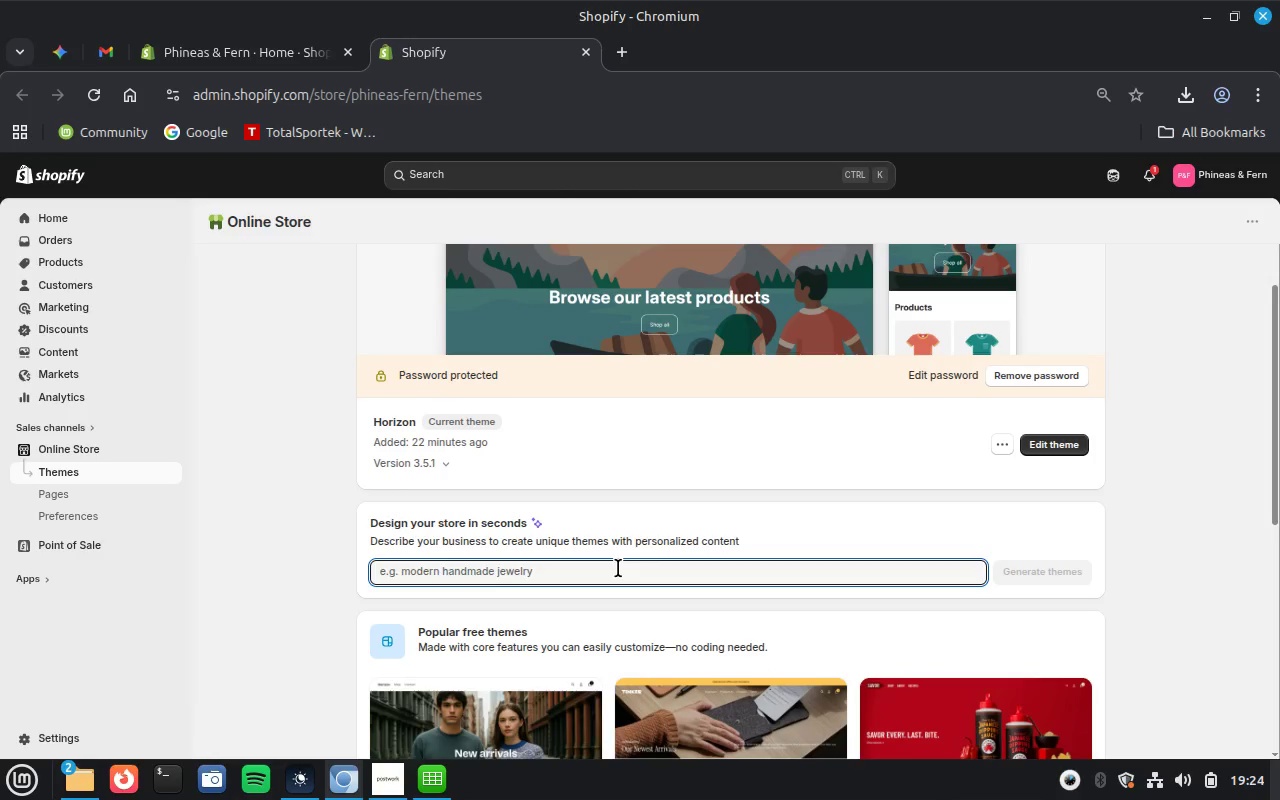 
key(Control+V)
 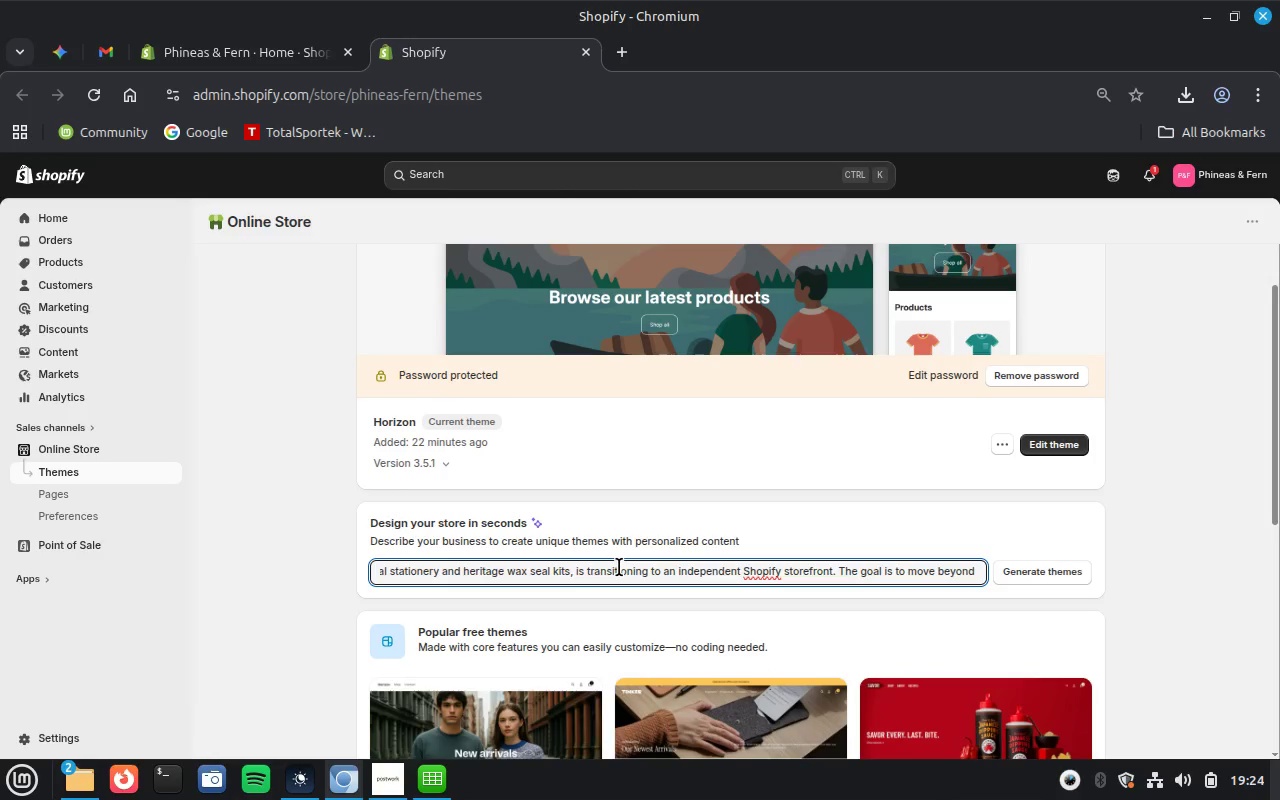 
key(Enter)
 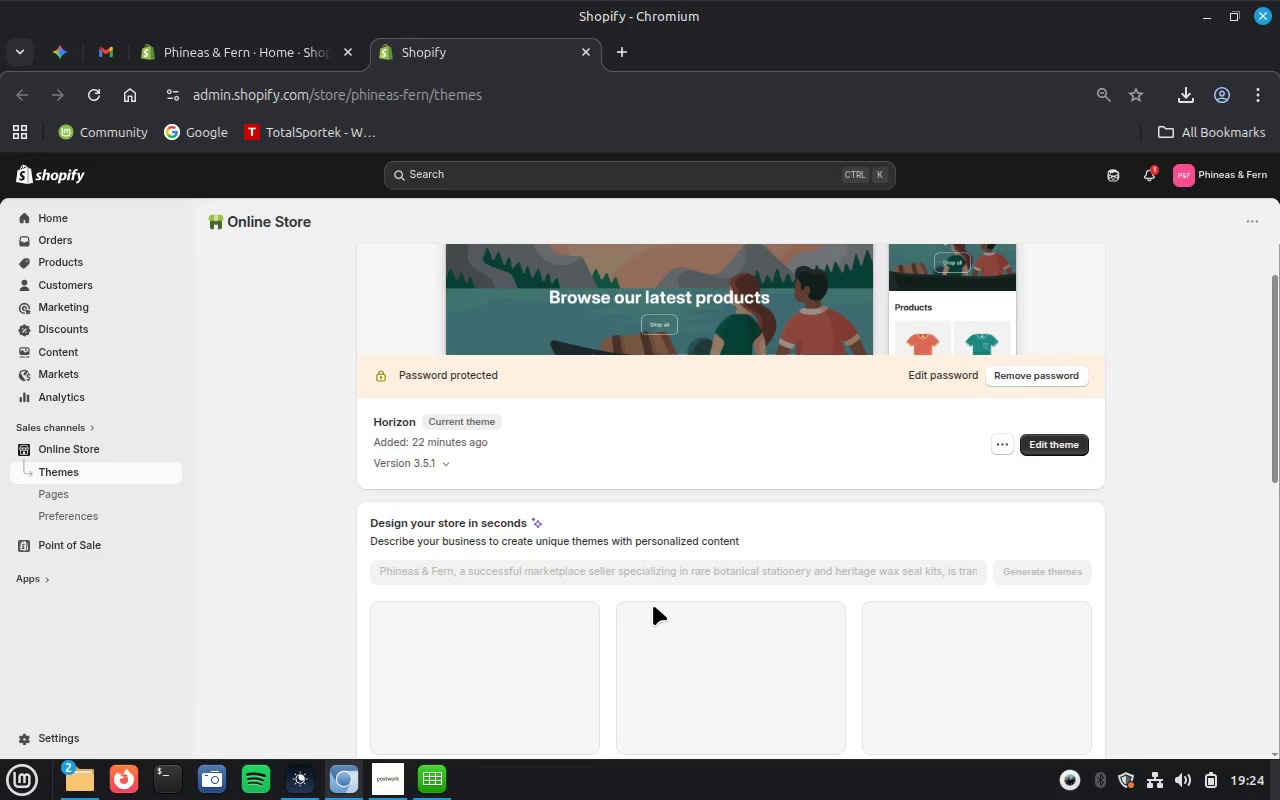 
wait(5.42)
 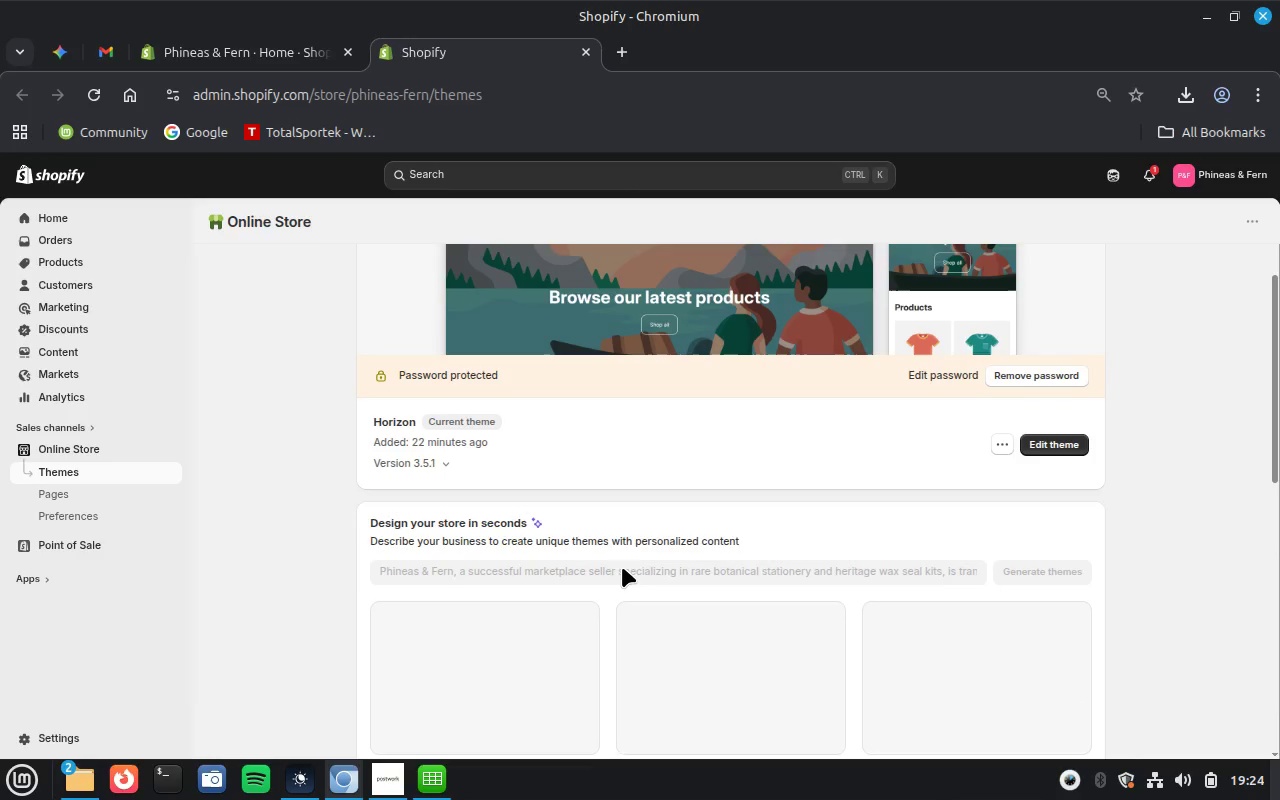 
right_click([653, 606])
 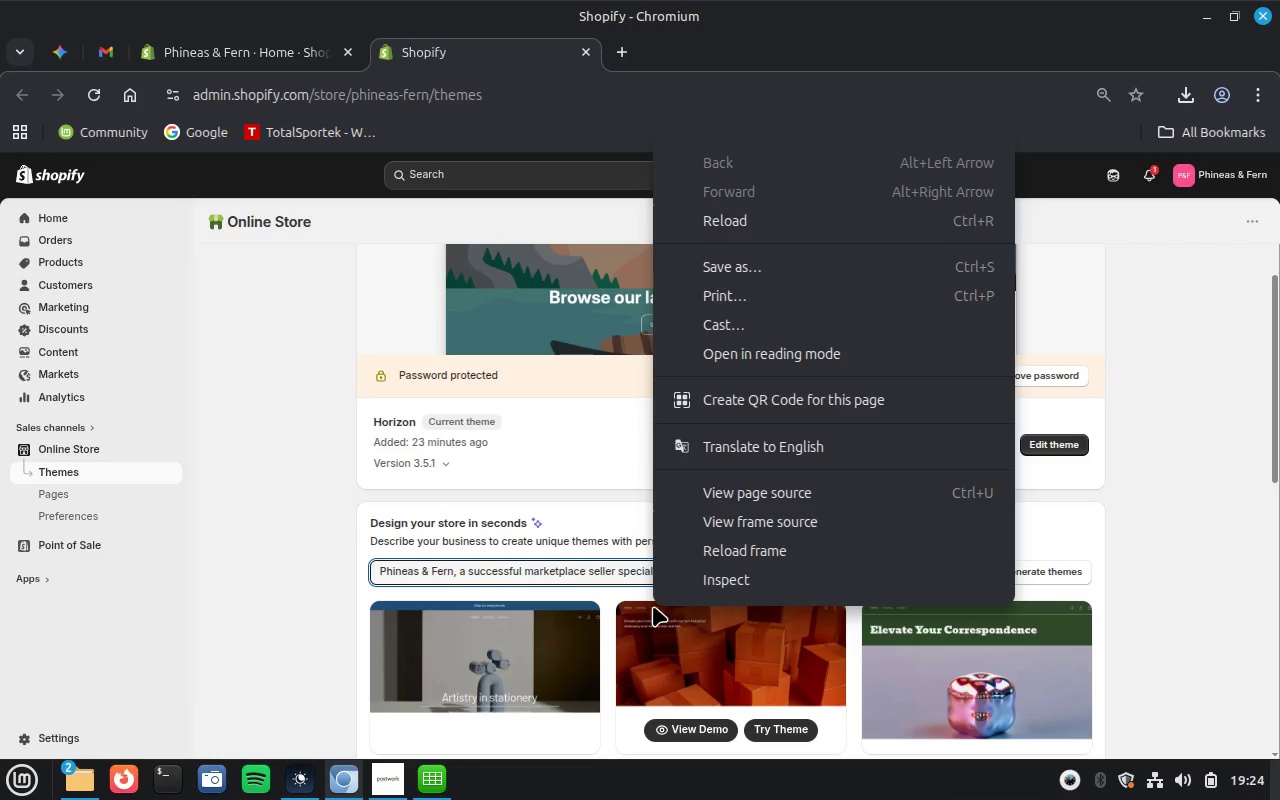 
wait(13.67)
 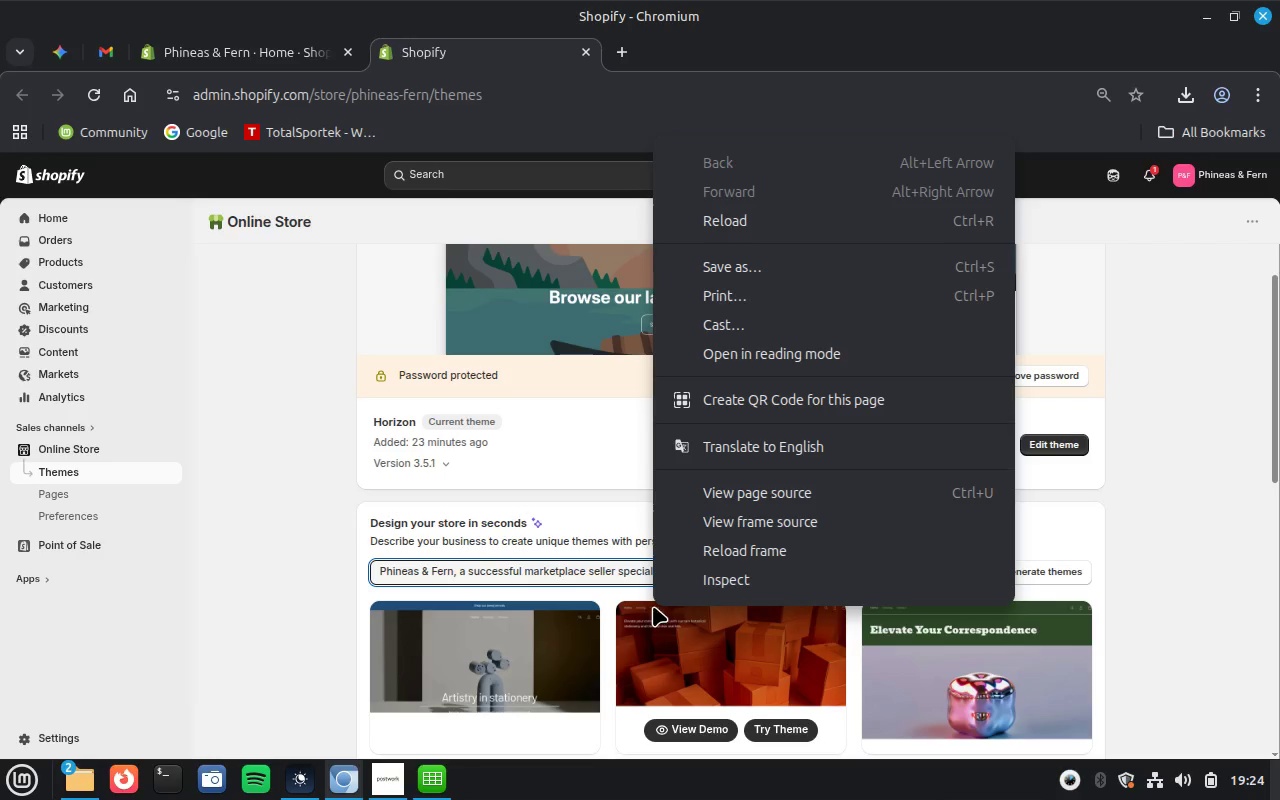 
left_click([1186, 560])
 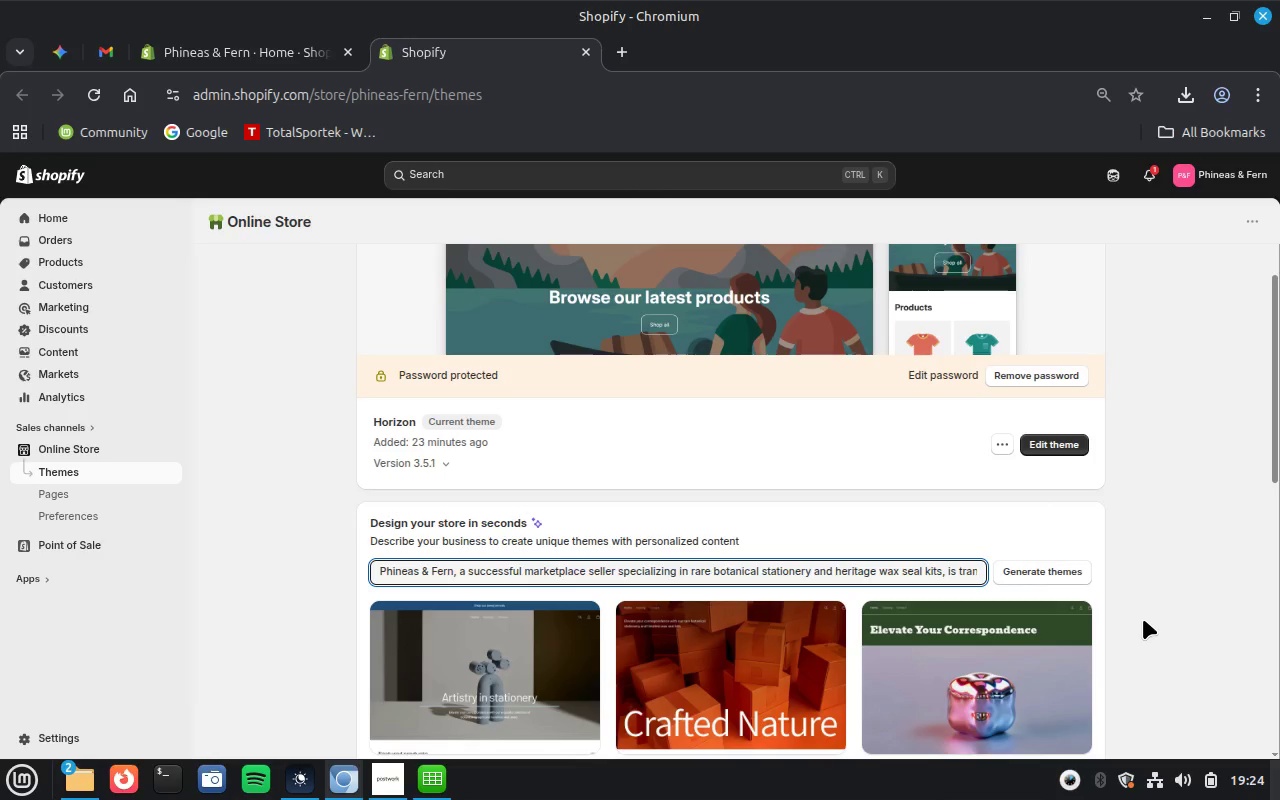 
scroll: coordinate [1143, 619], scroll_direction: down, amount: 5.0
 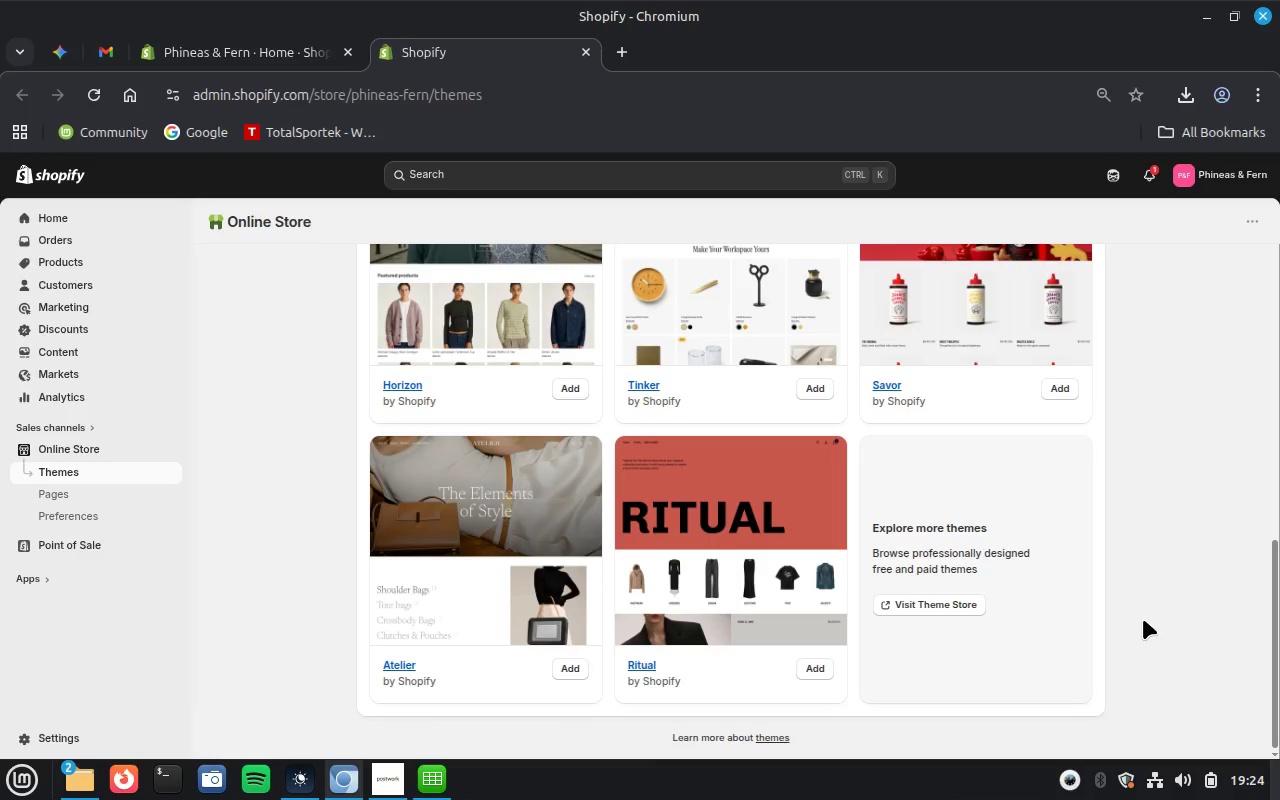 
wait(10.01)
 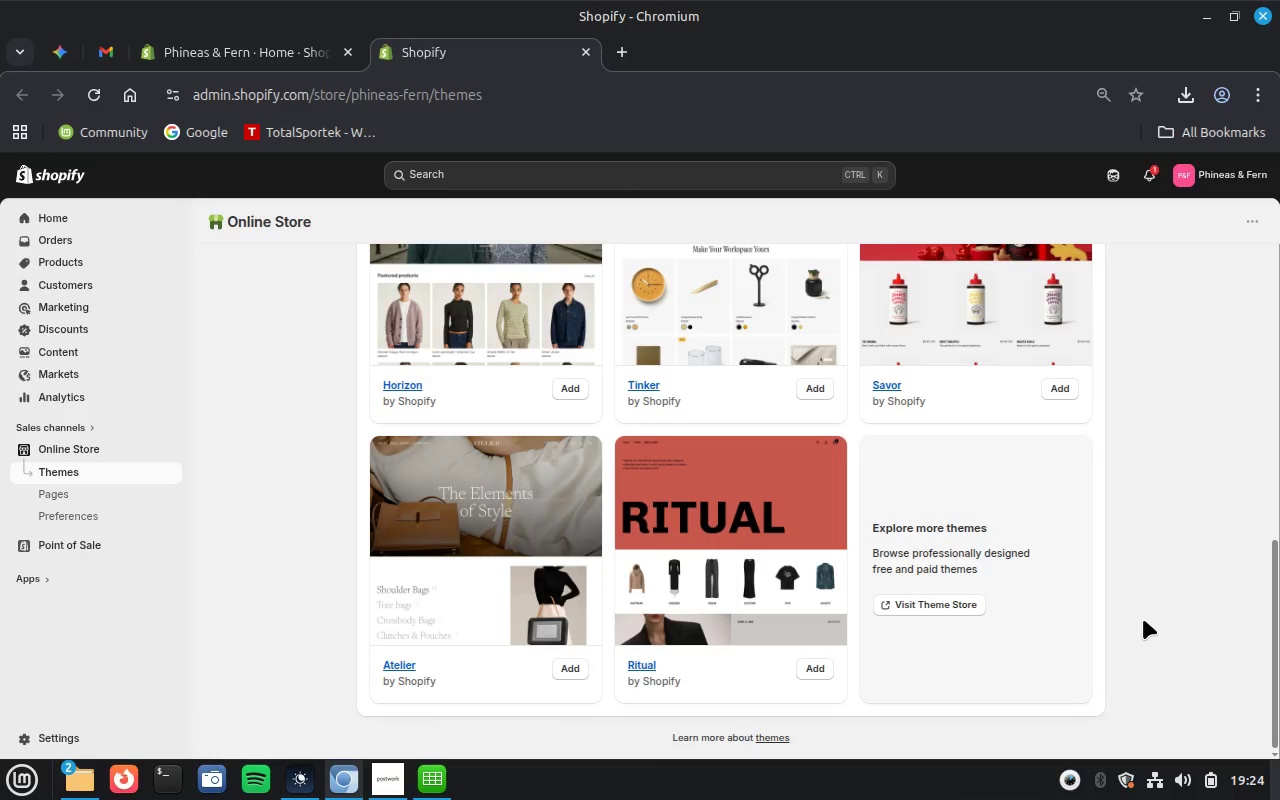 
scroll: coordinate [1143, 619], scroll_direction: up, amount: 3.0
 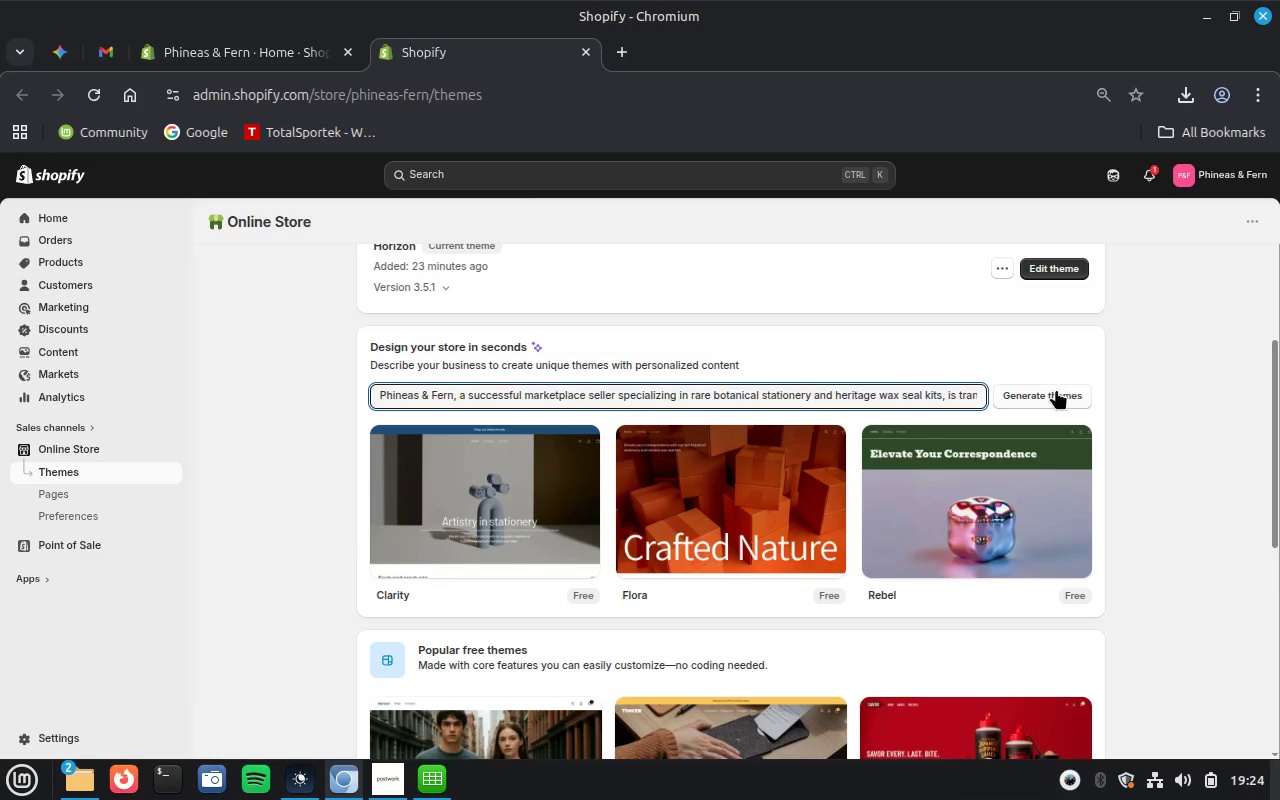 
left_click([1056, 389])
 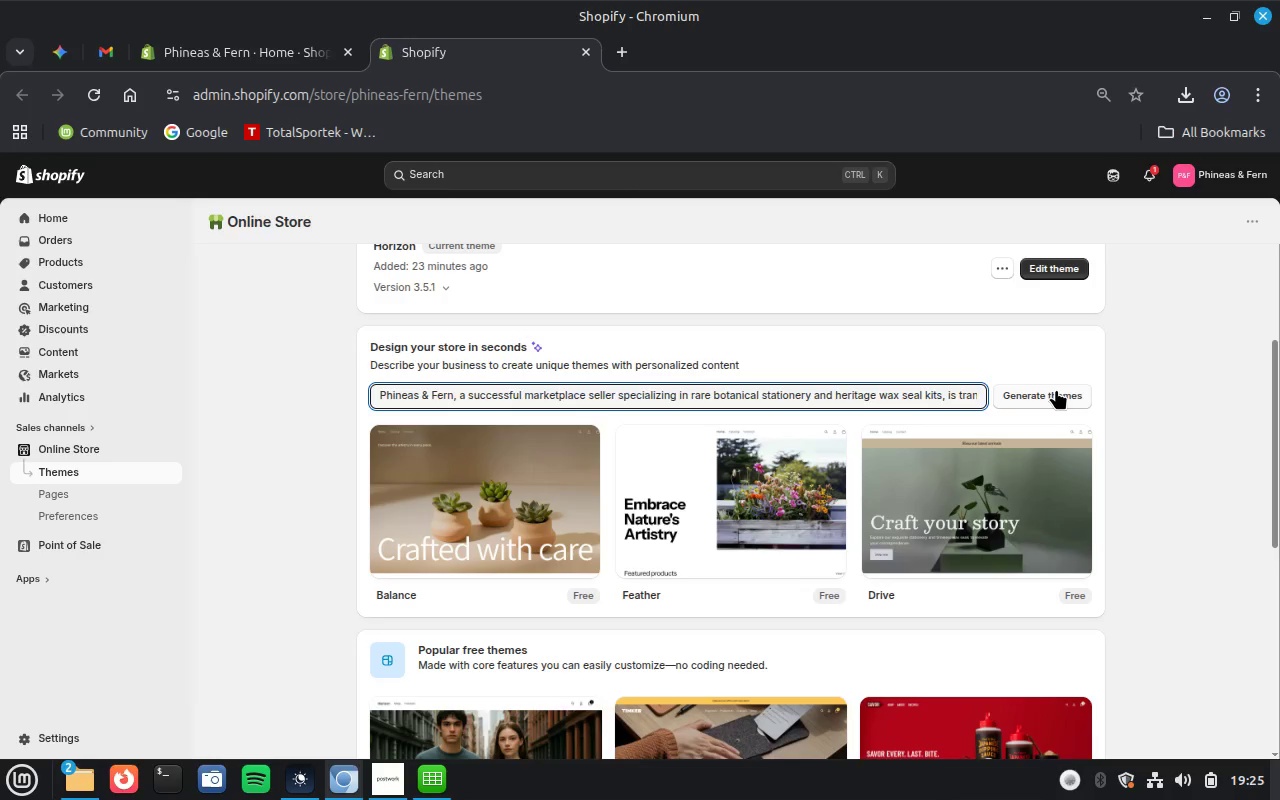 
wait(21.34)
 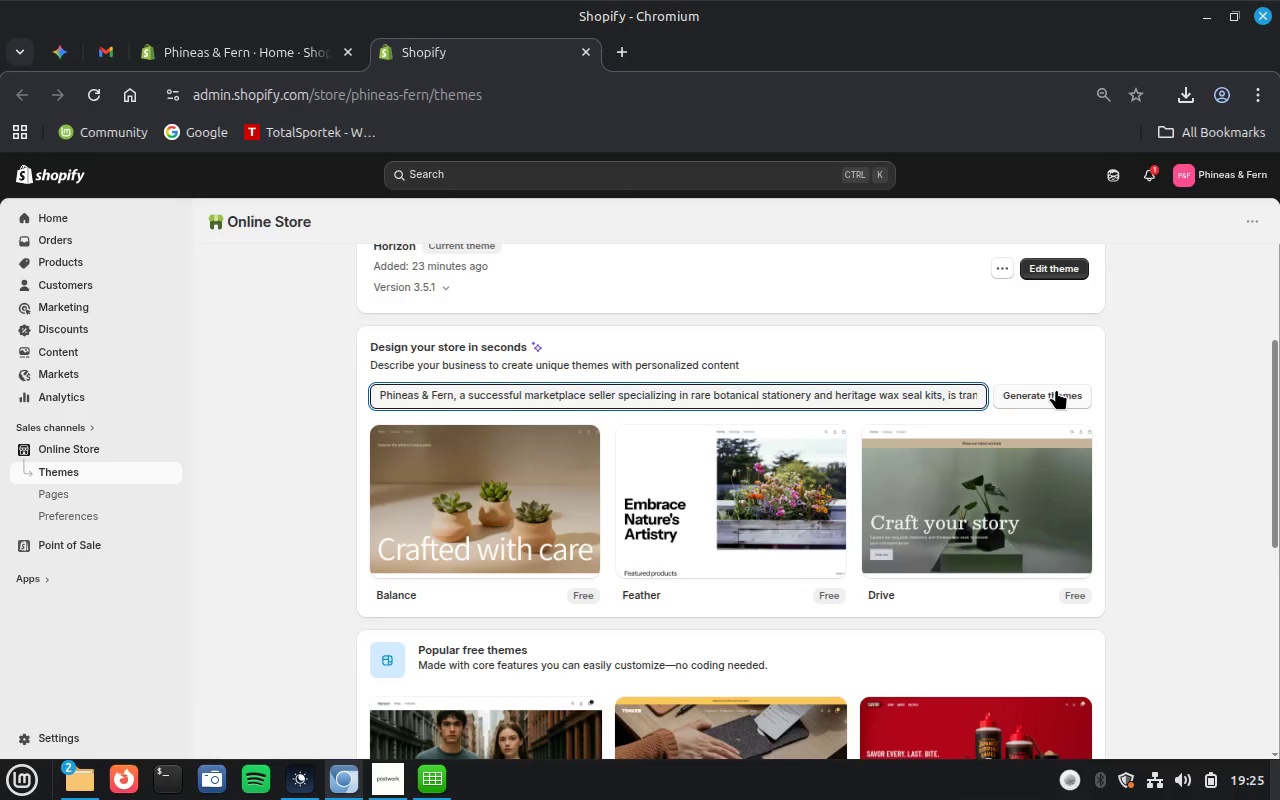 
scroll: coordinate [1165, 652], scroll_direction: down, amount: 3.0
 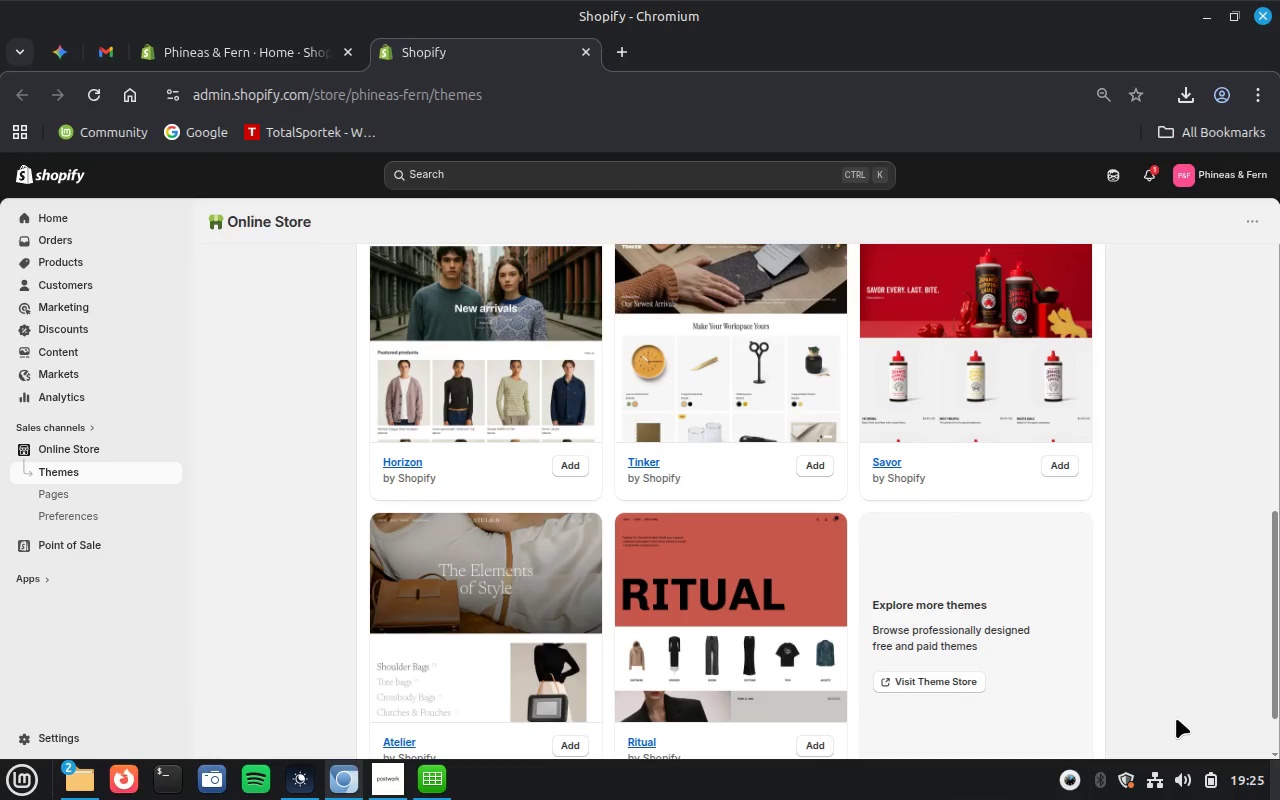 
scroll: coordinate [1164, 567], scroll_direction: up, amount: 2.0
 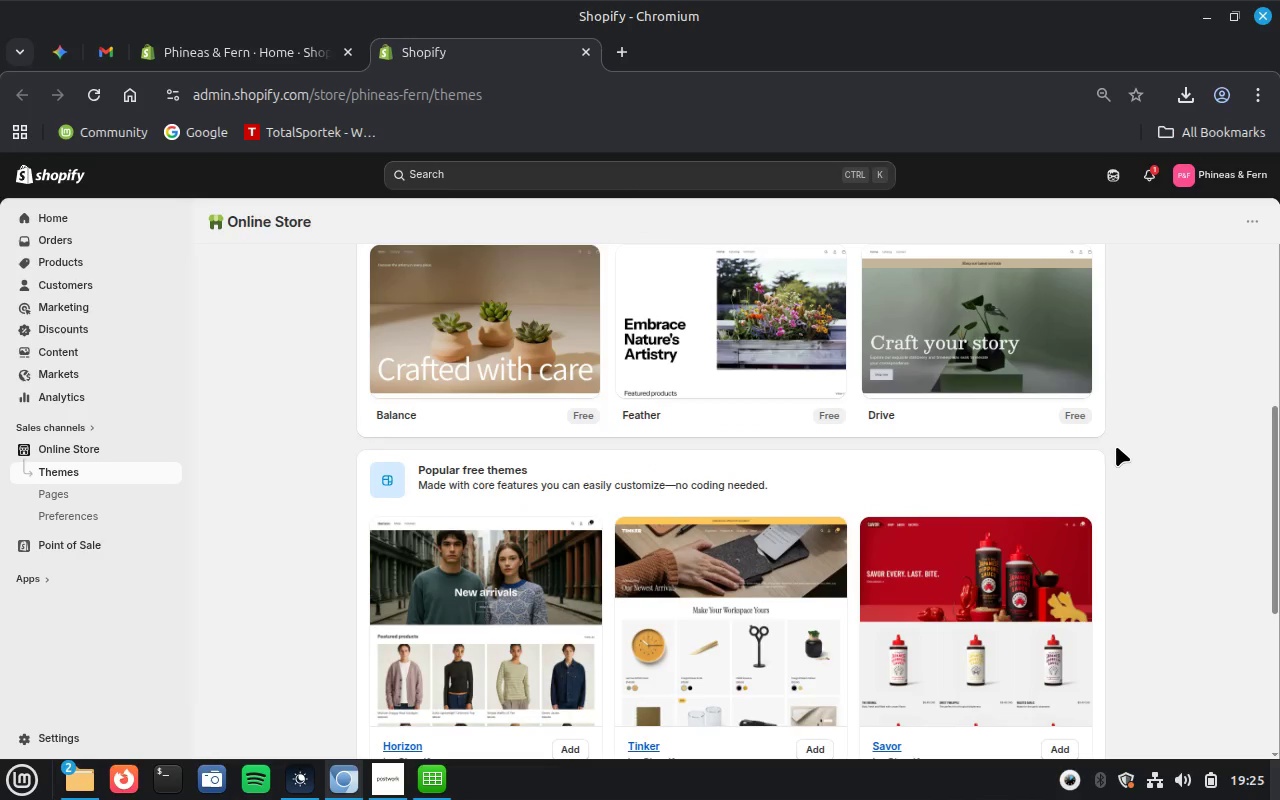 
mouse_move([1092, 447])
 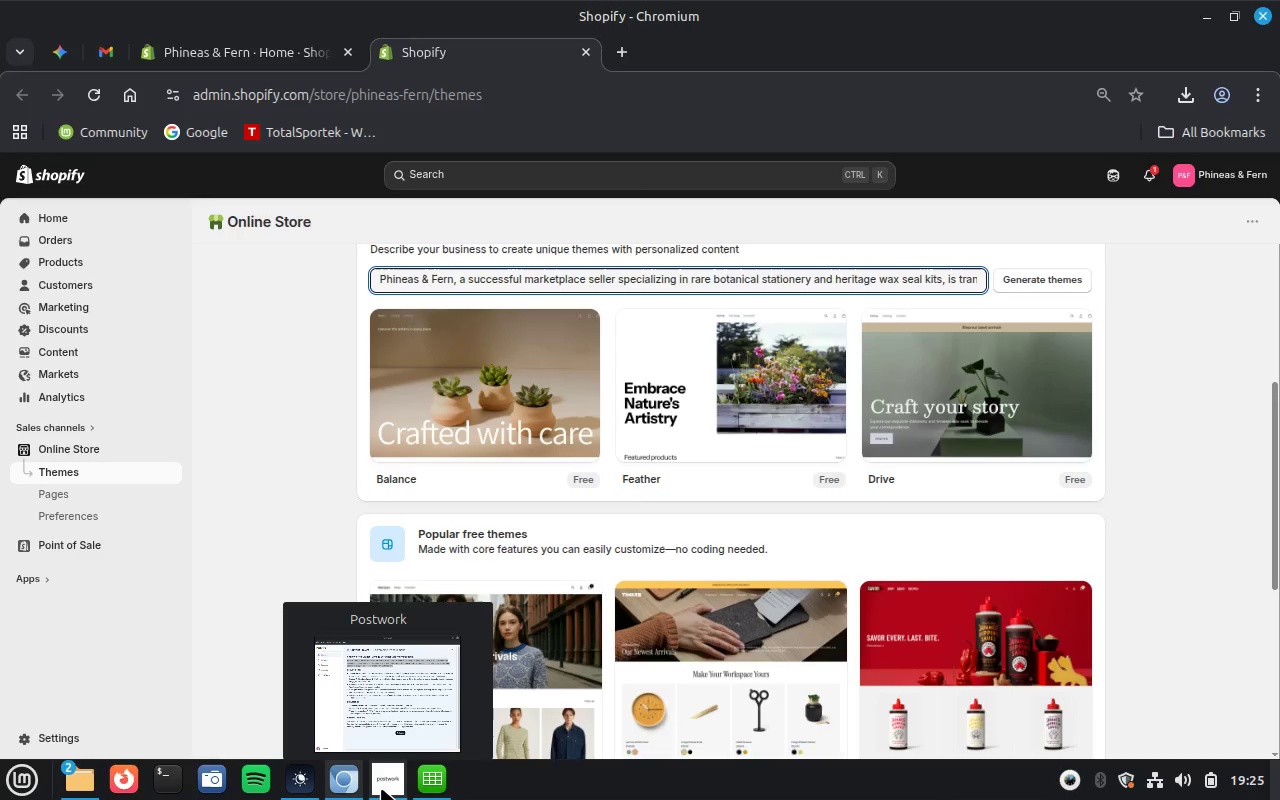 
left_click([381, 788])